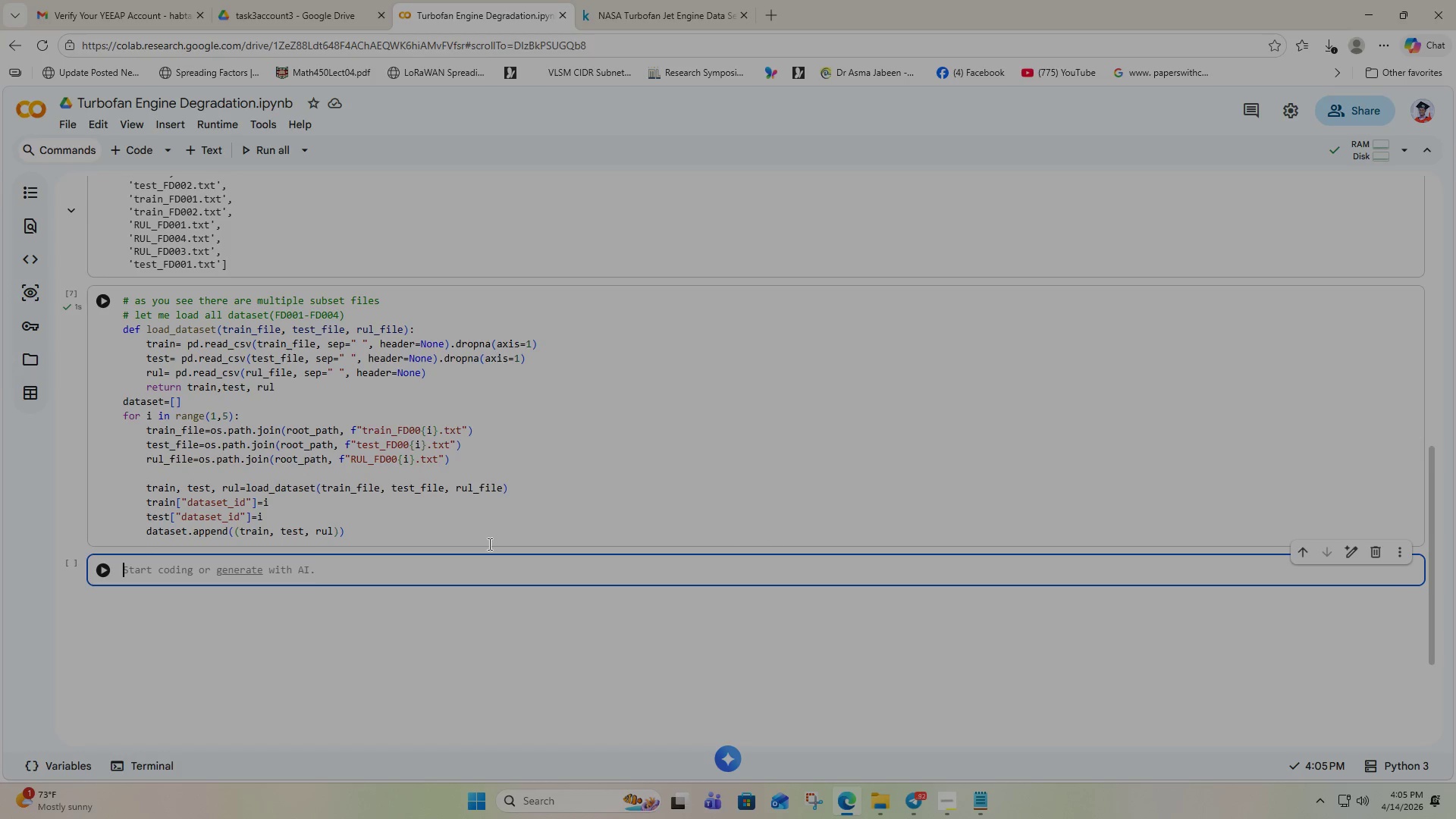 
left_click([948, 803])